 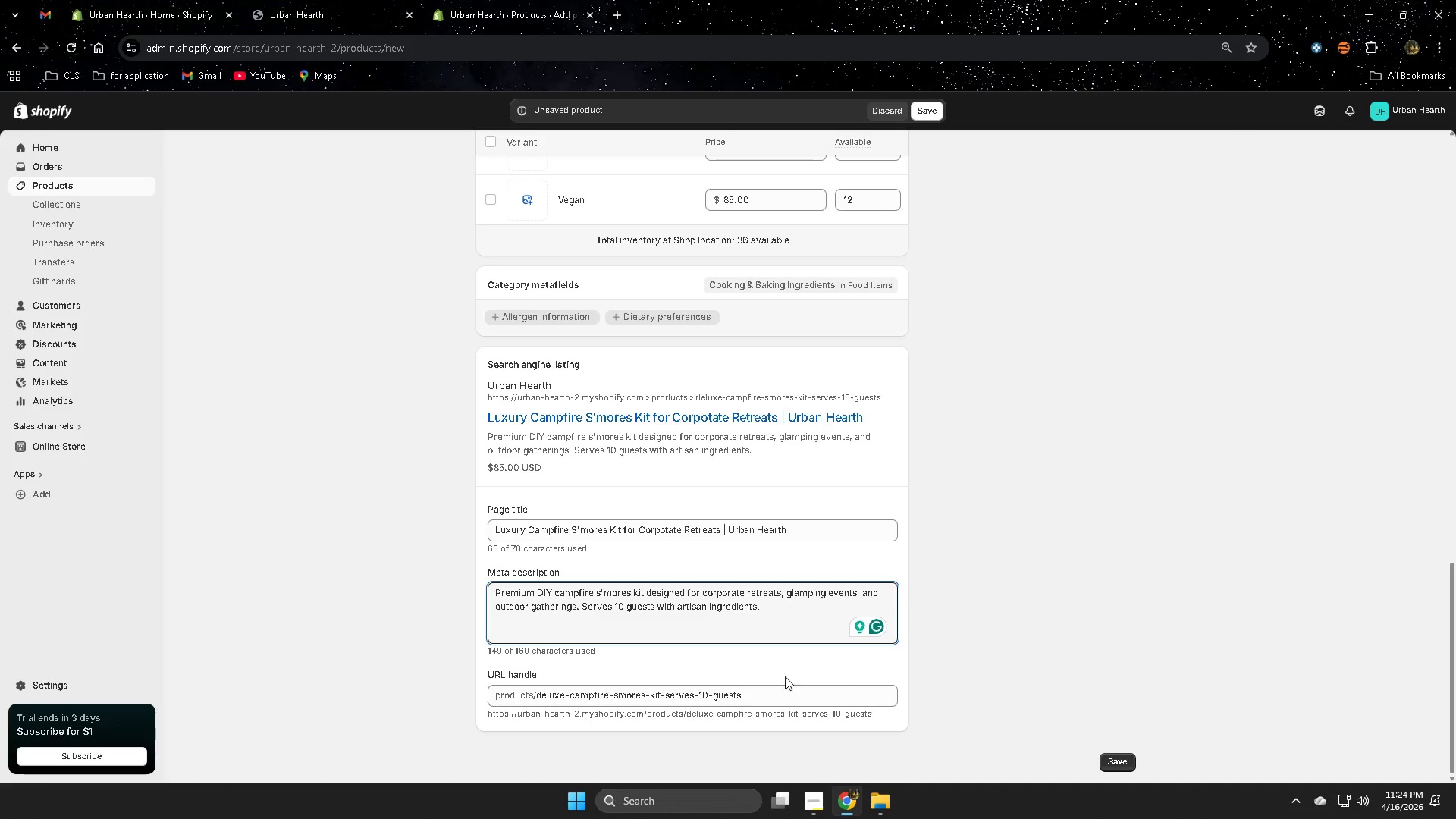 
double_click([777, 697])
 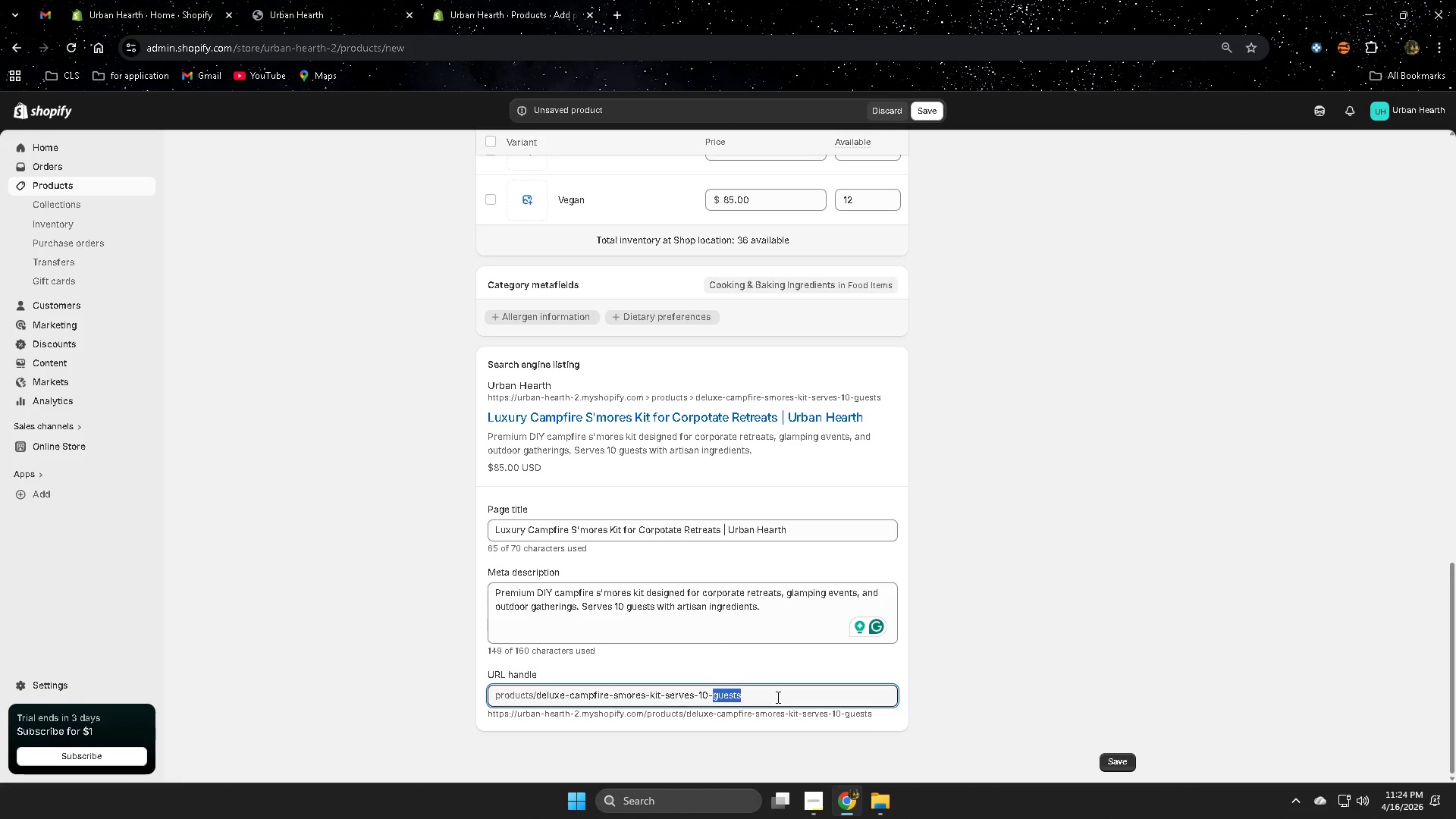 
triple_click([777, 697])
 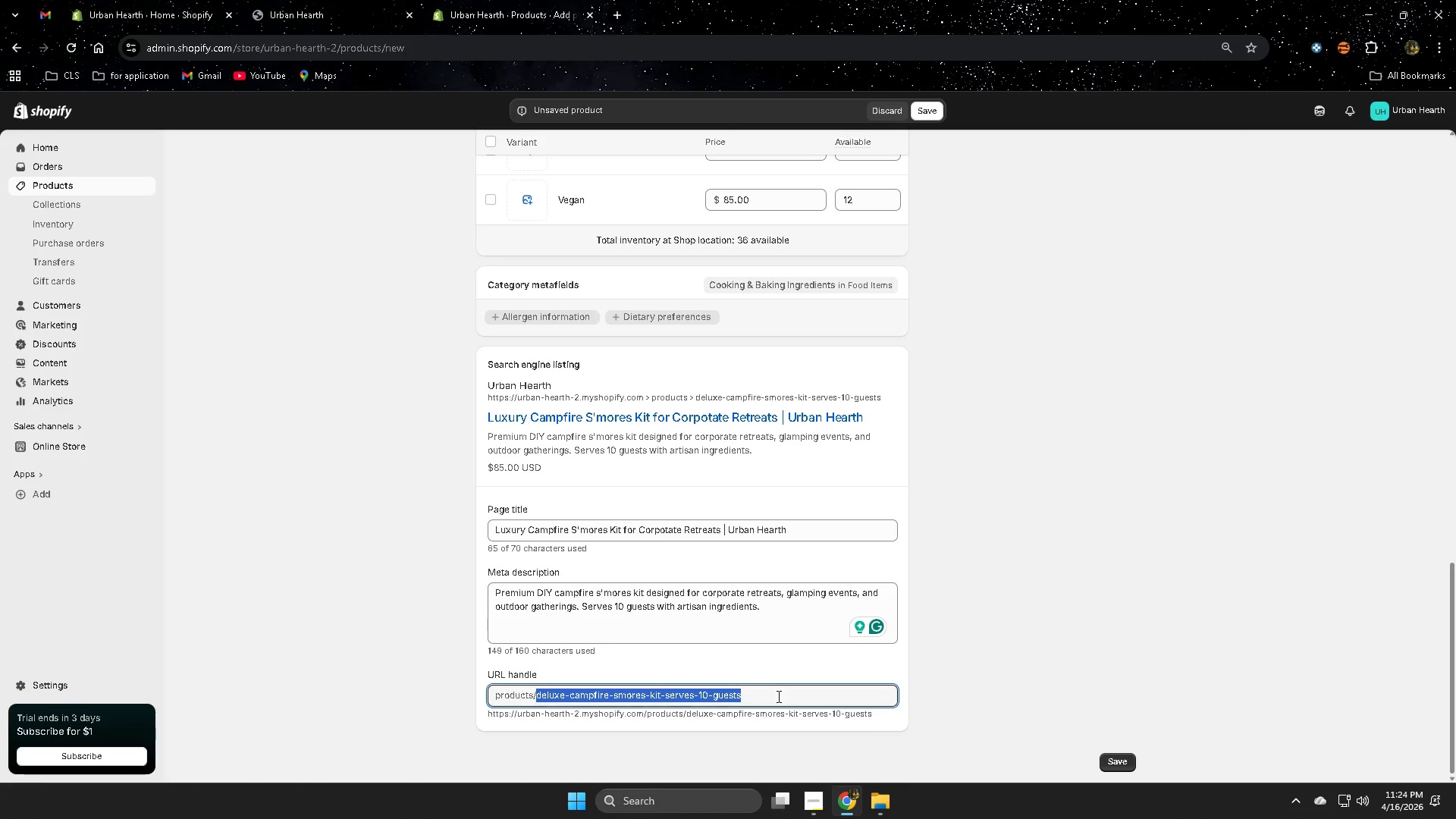 
wait(9.38)
 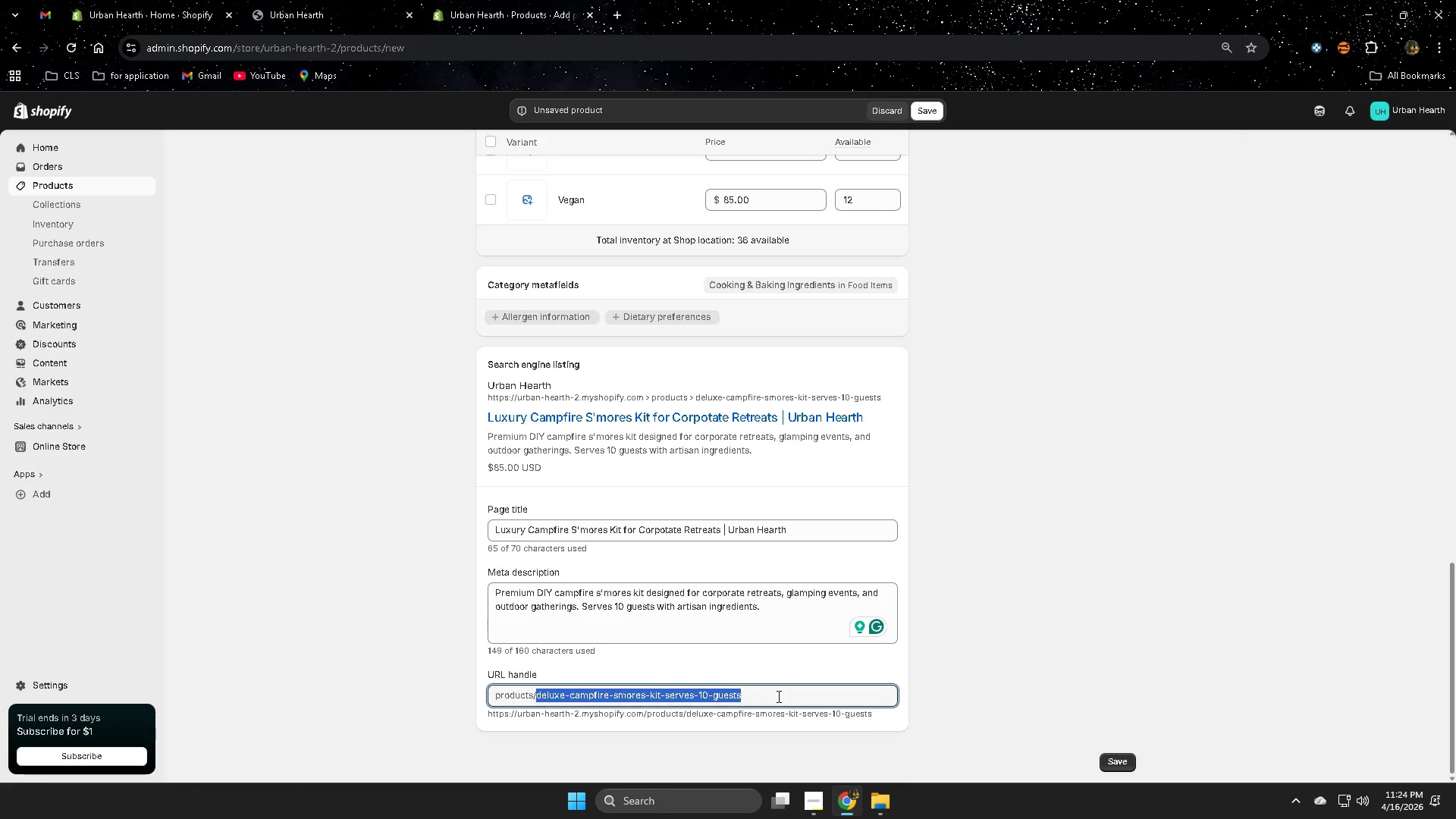 
type(luxury-camo)
key(Backspace)
type(pfire-smores-kit)
 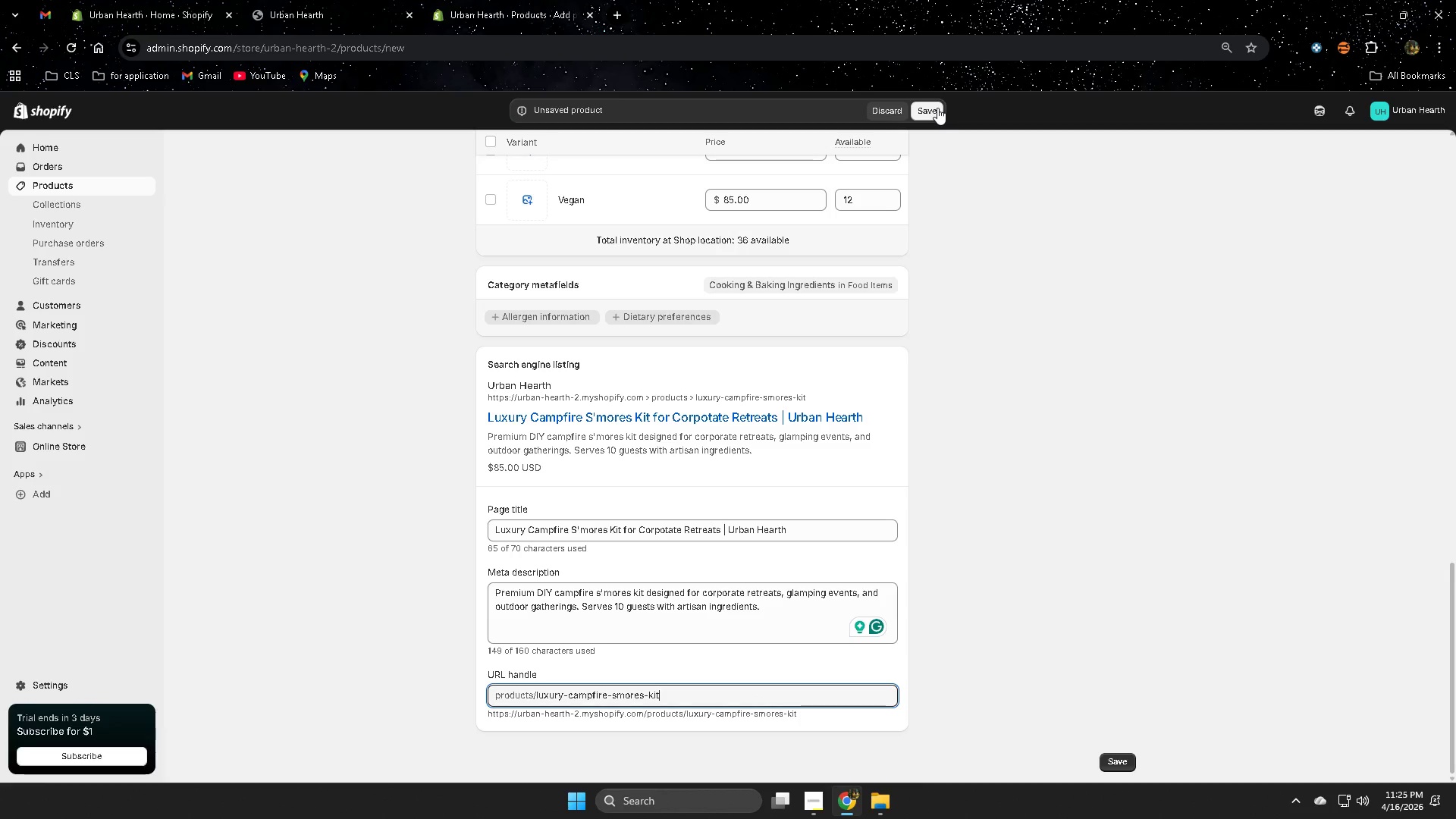 
left_click([937, 108])
 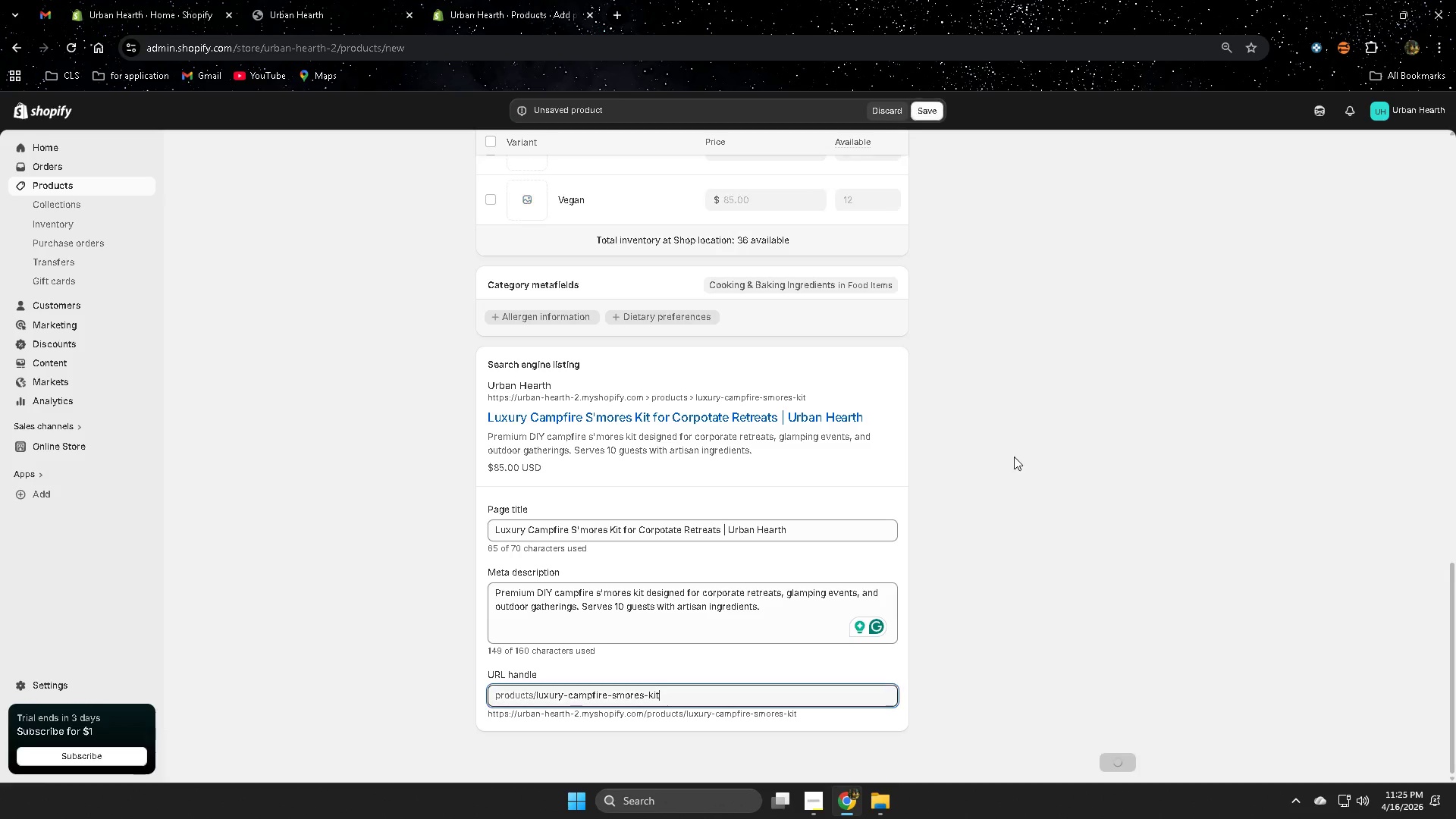 
scroll: coordinate [1007, 460], scroll_direction: up, amount: 12.0
 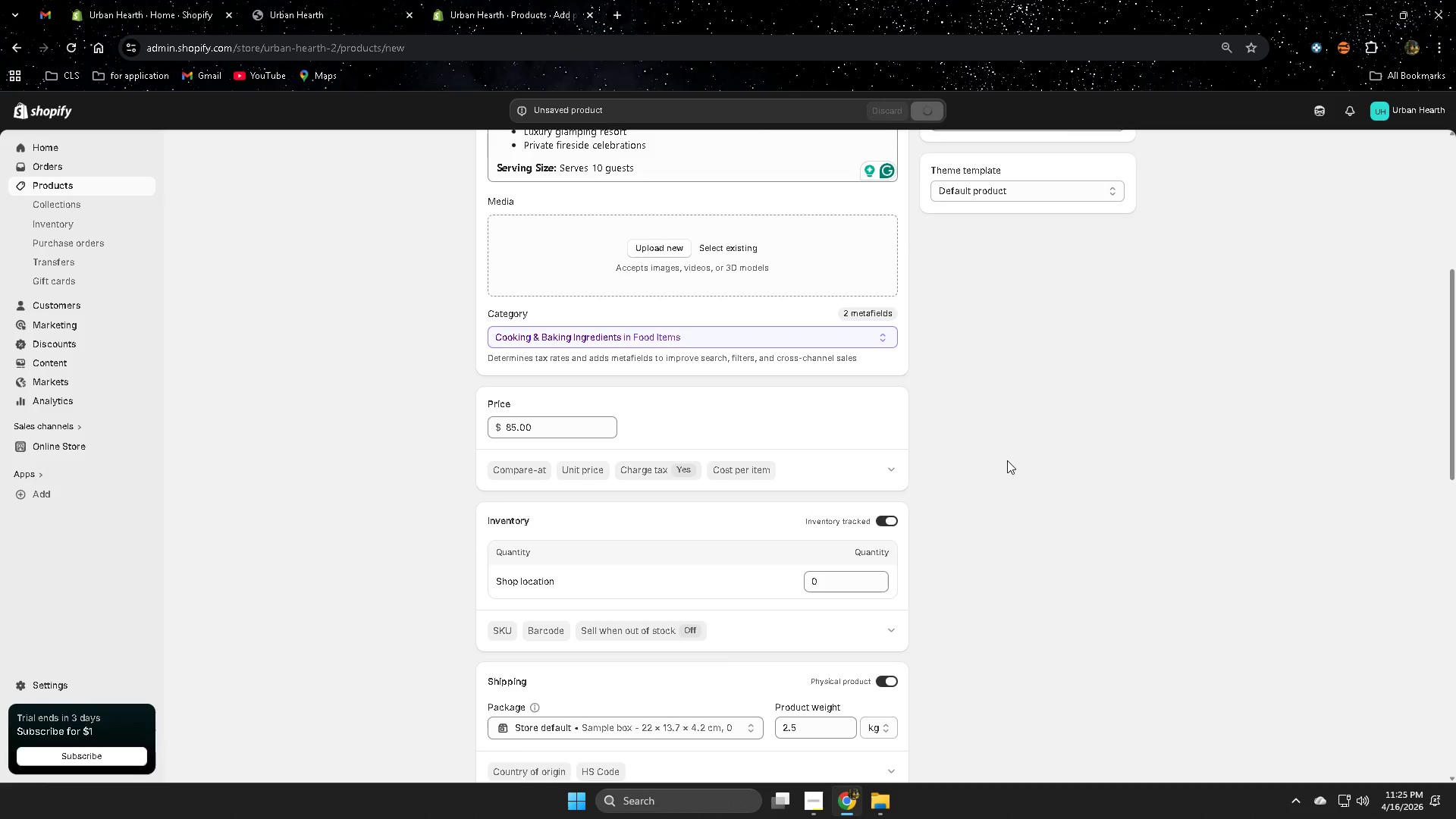 
scroll: coordinate [1007, 460], scroll_direction: down, amount: 4.0